 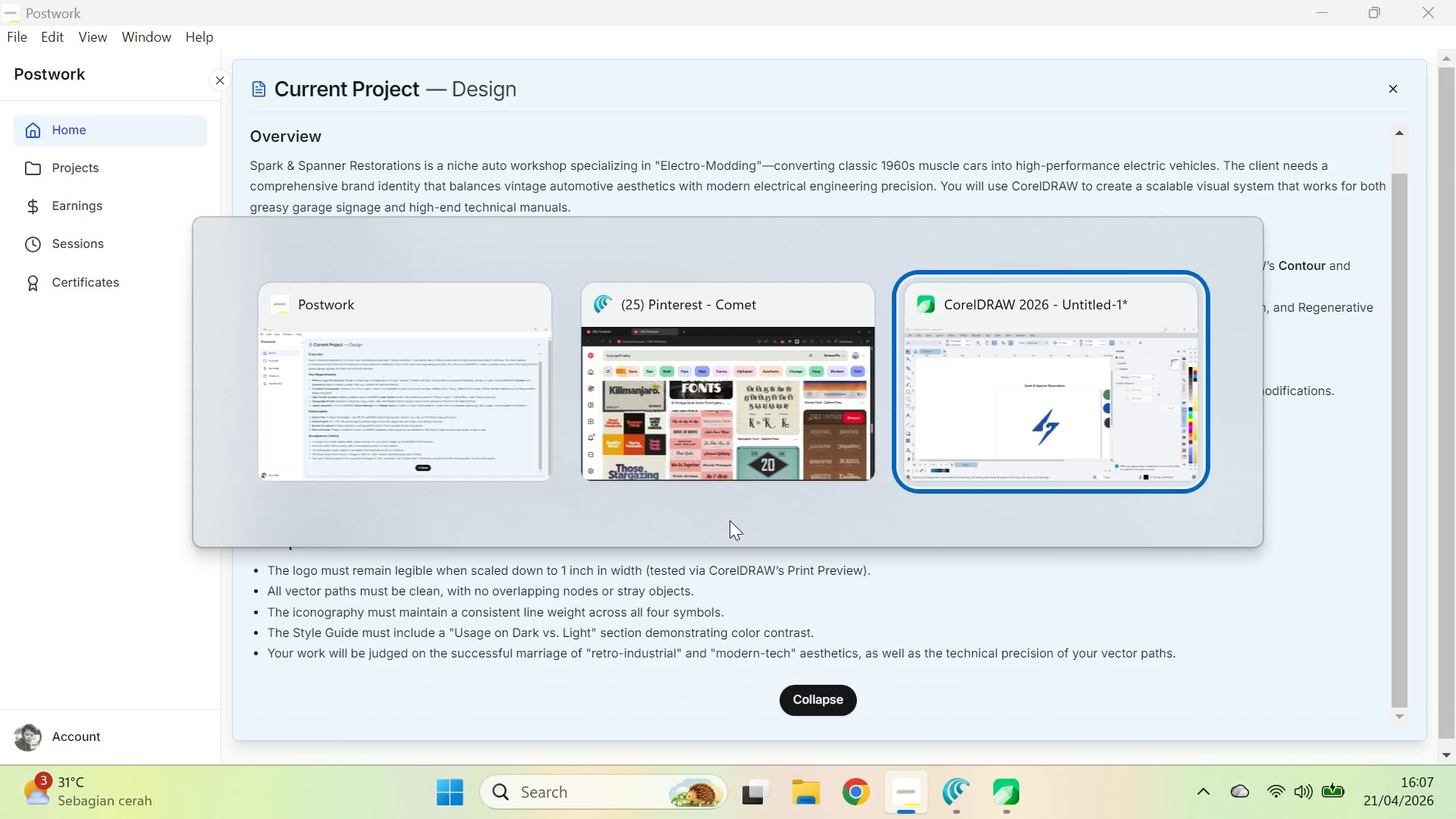 
key(Alt+Tab)
 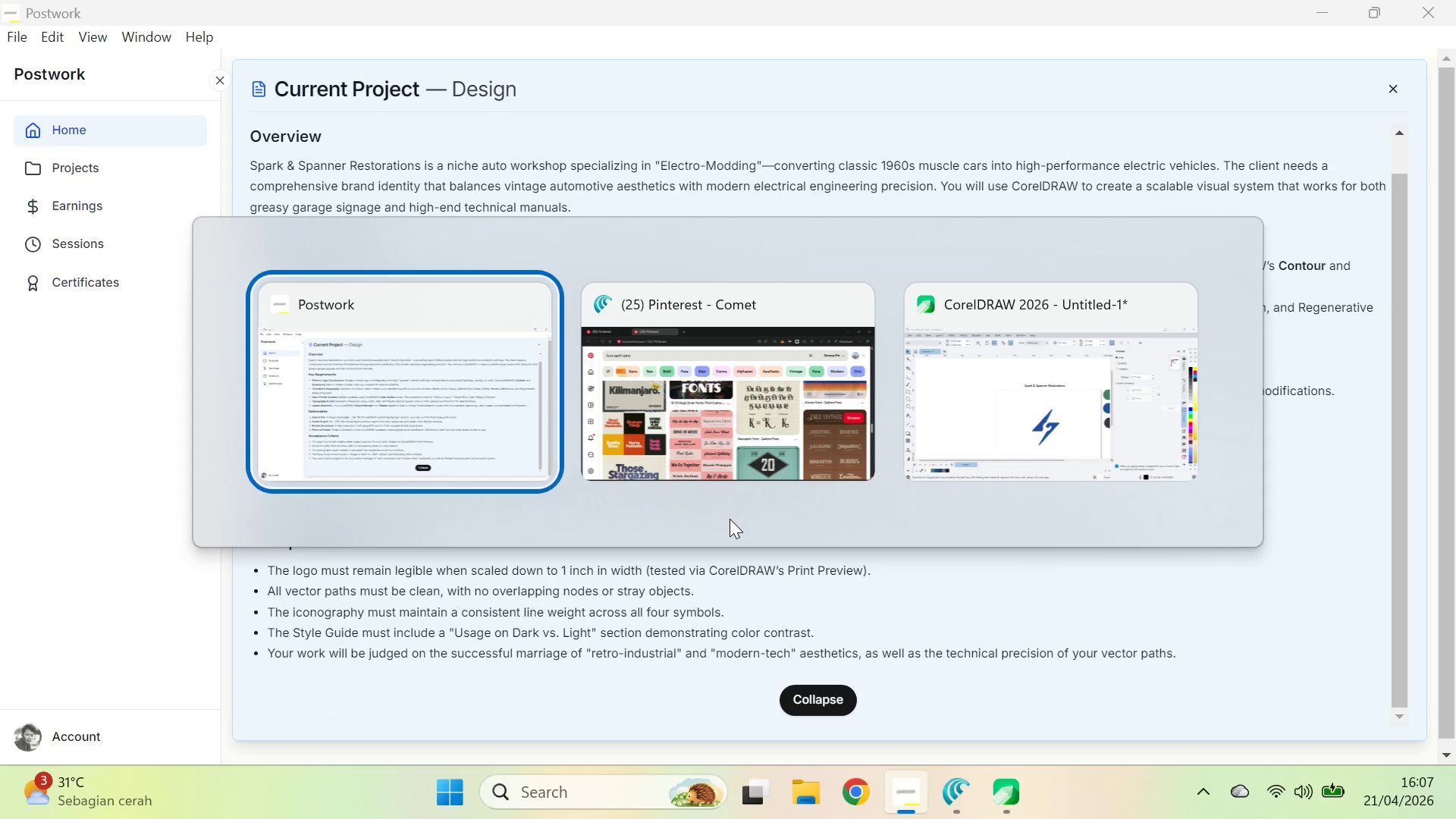 
key(Alt+Tab)
 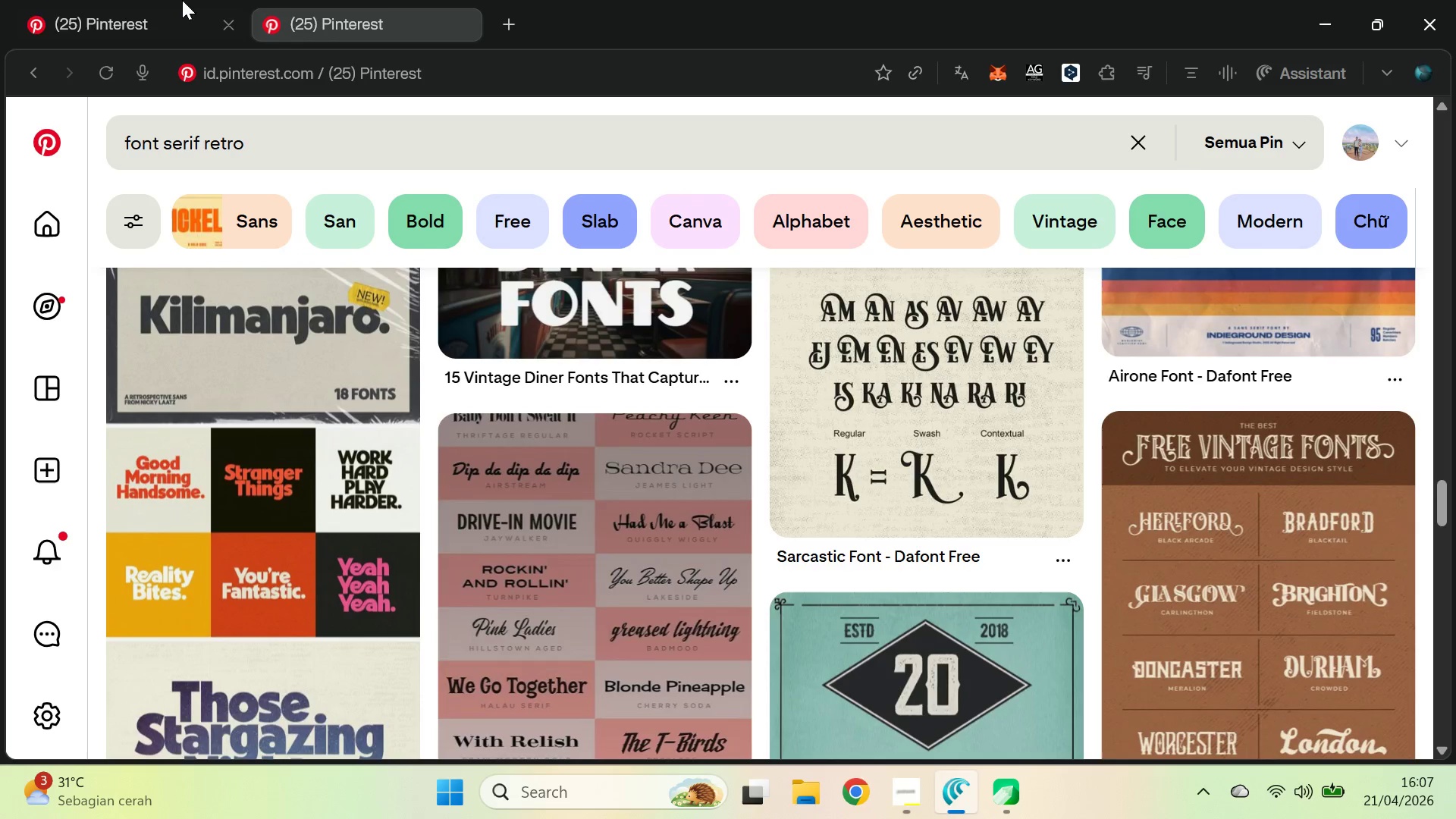 
left_click([146, 0])
 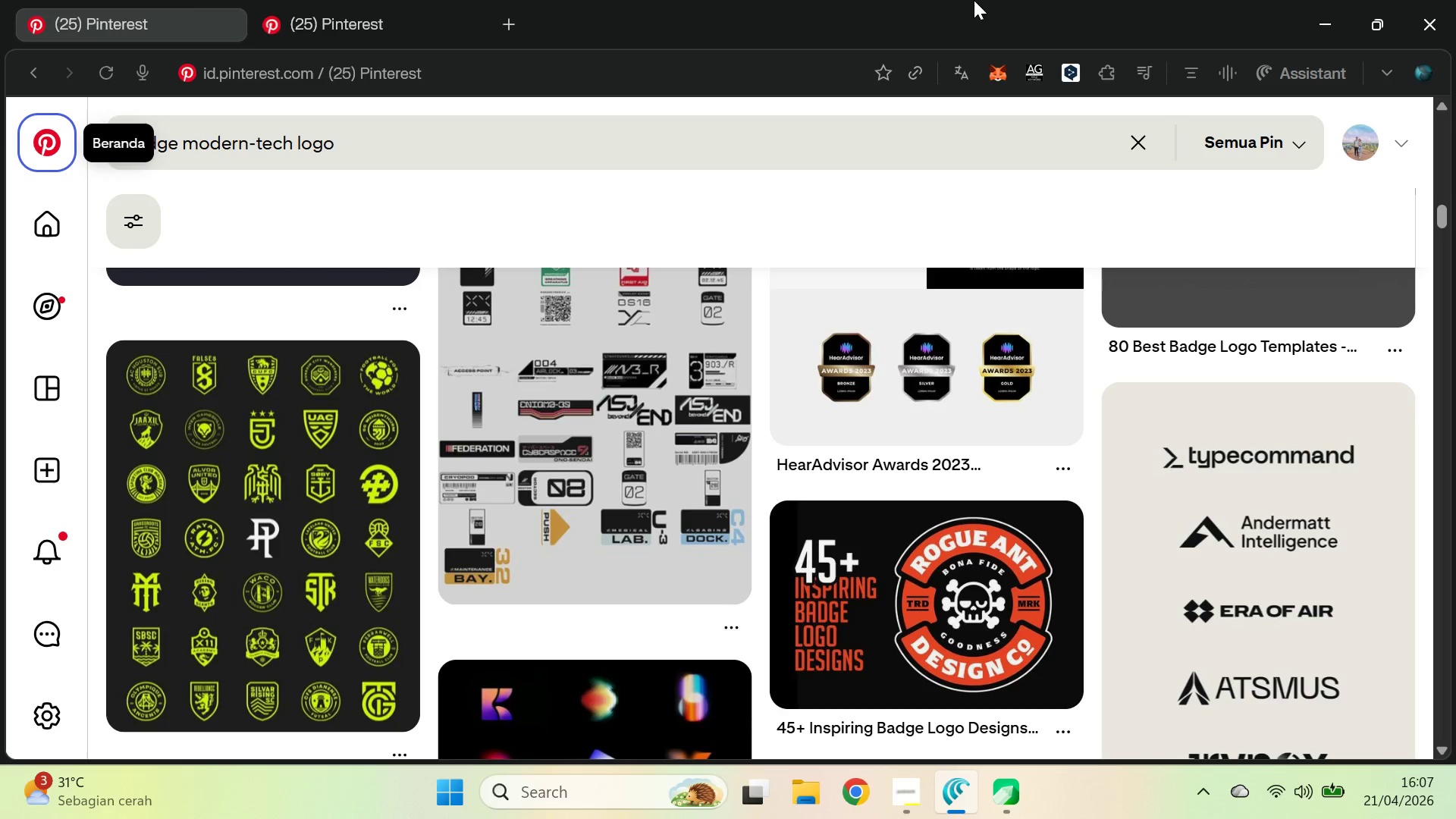 
key(Alt+AltLeft)
 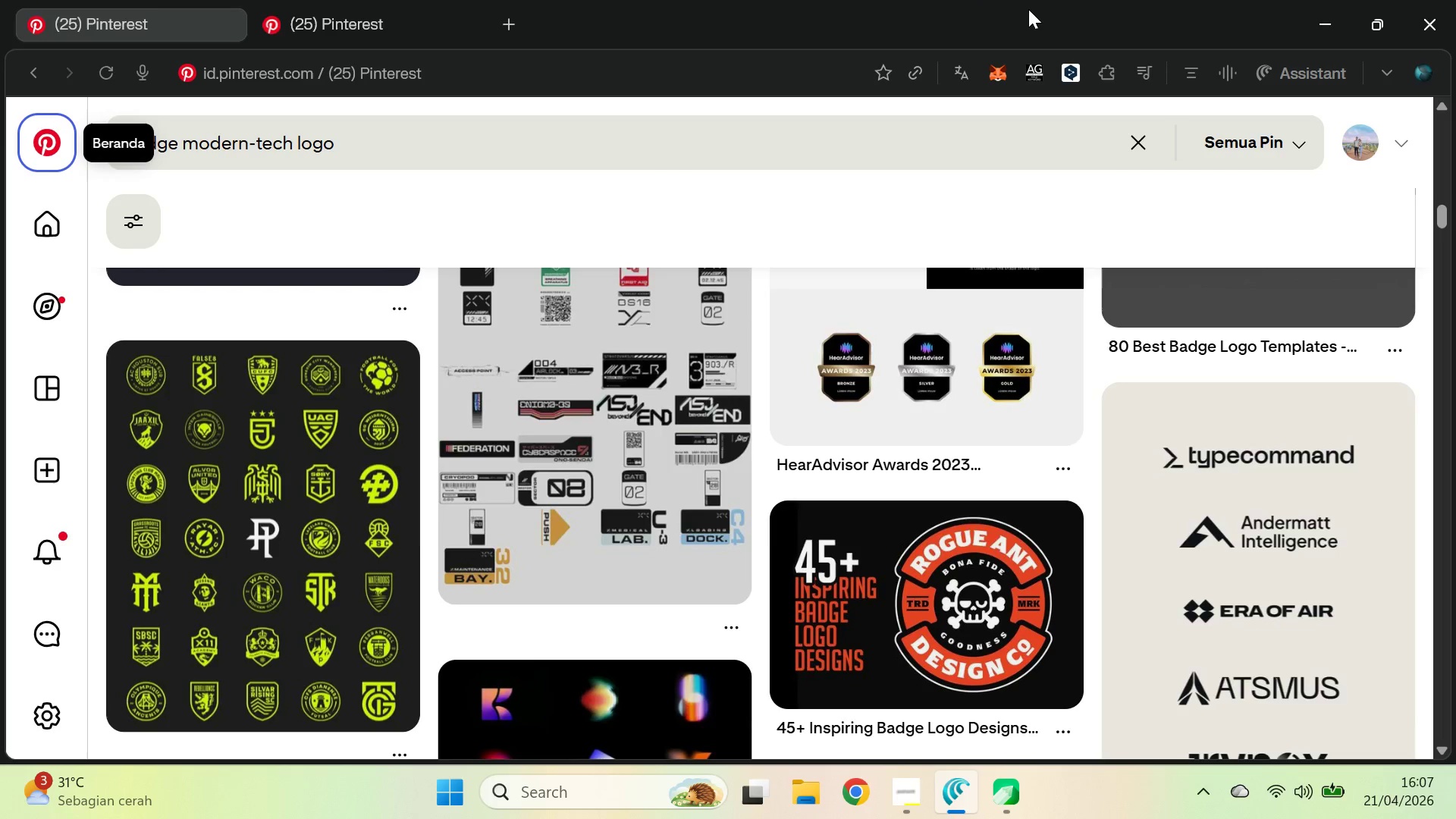 
key(Alt+Tab)